 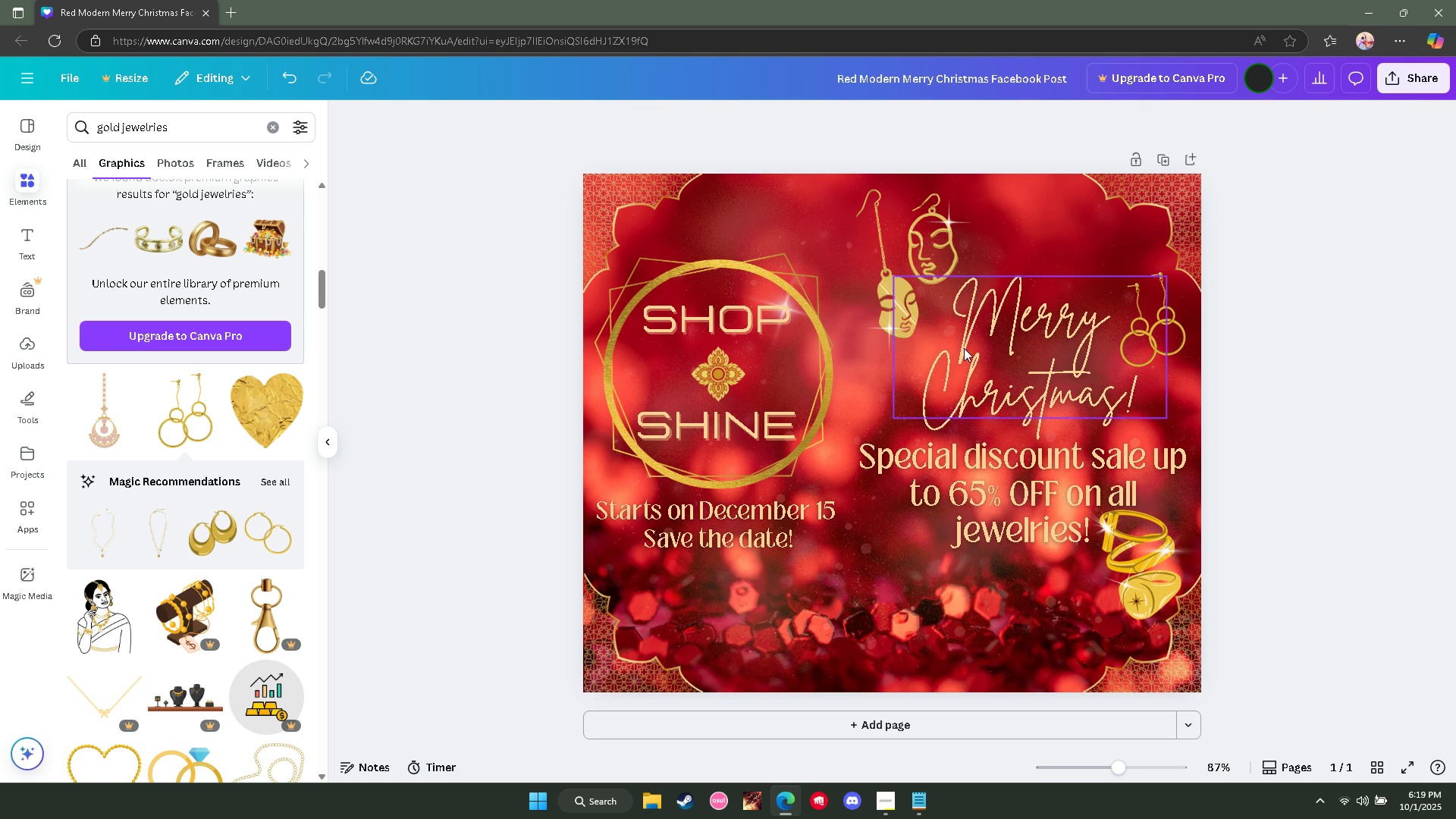 
left_click([894, 334])
 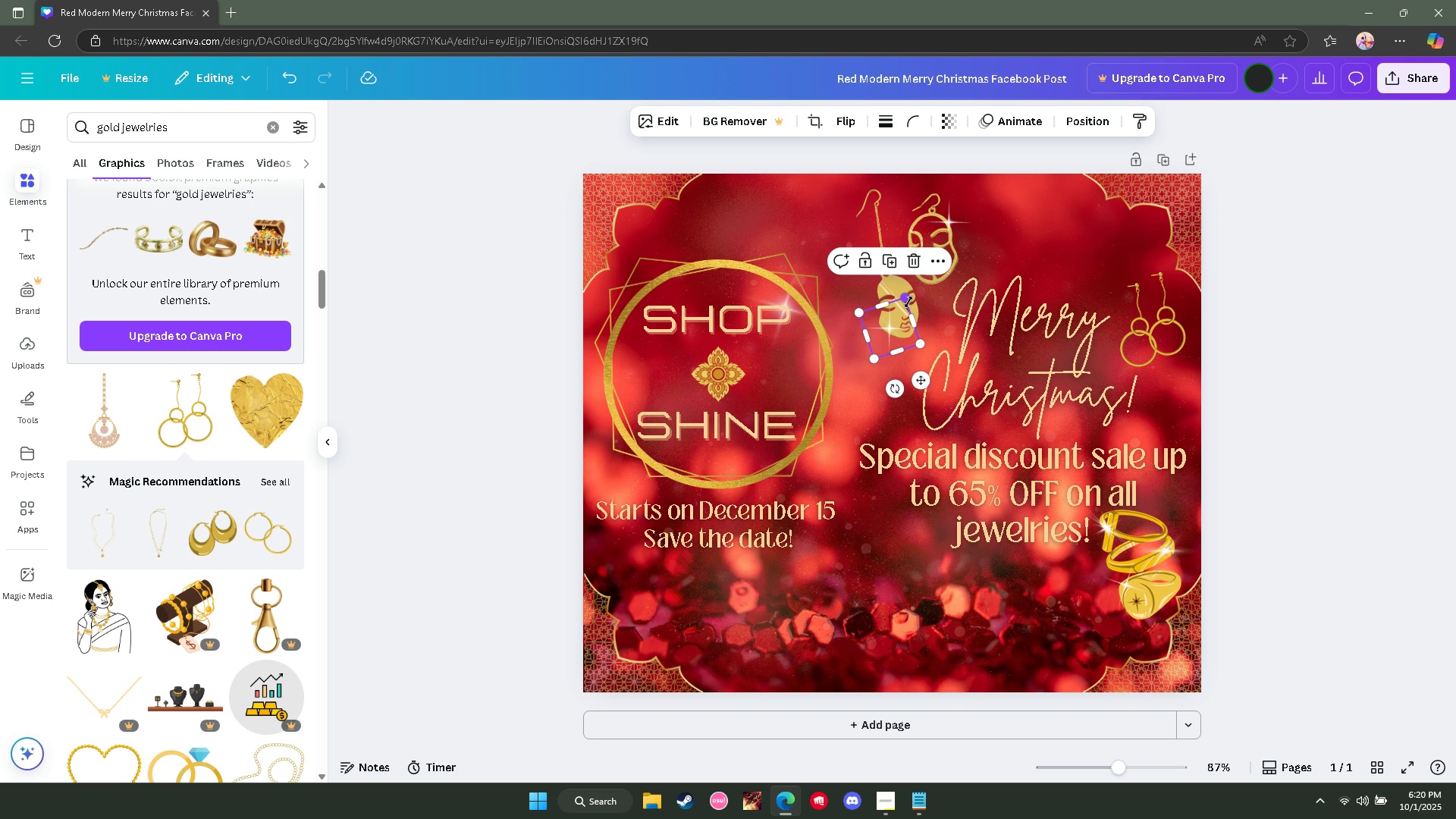 
key(Control+ControlLeft)
 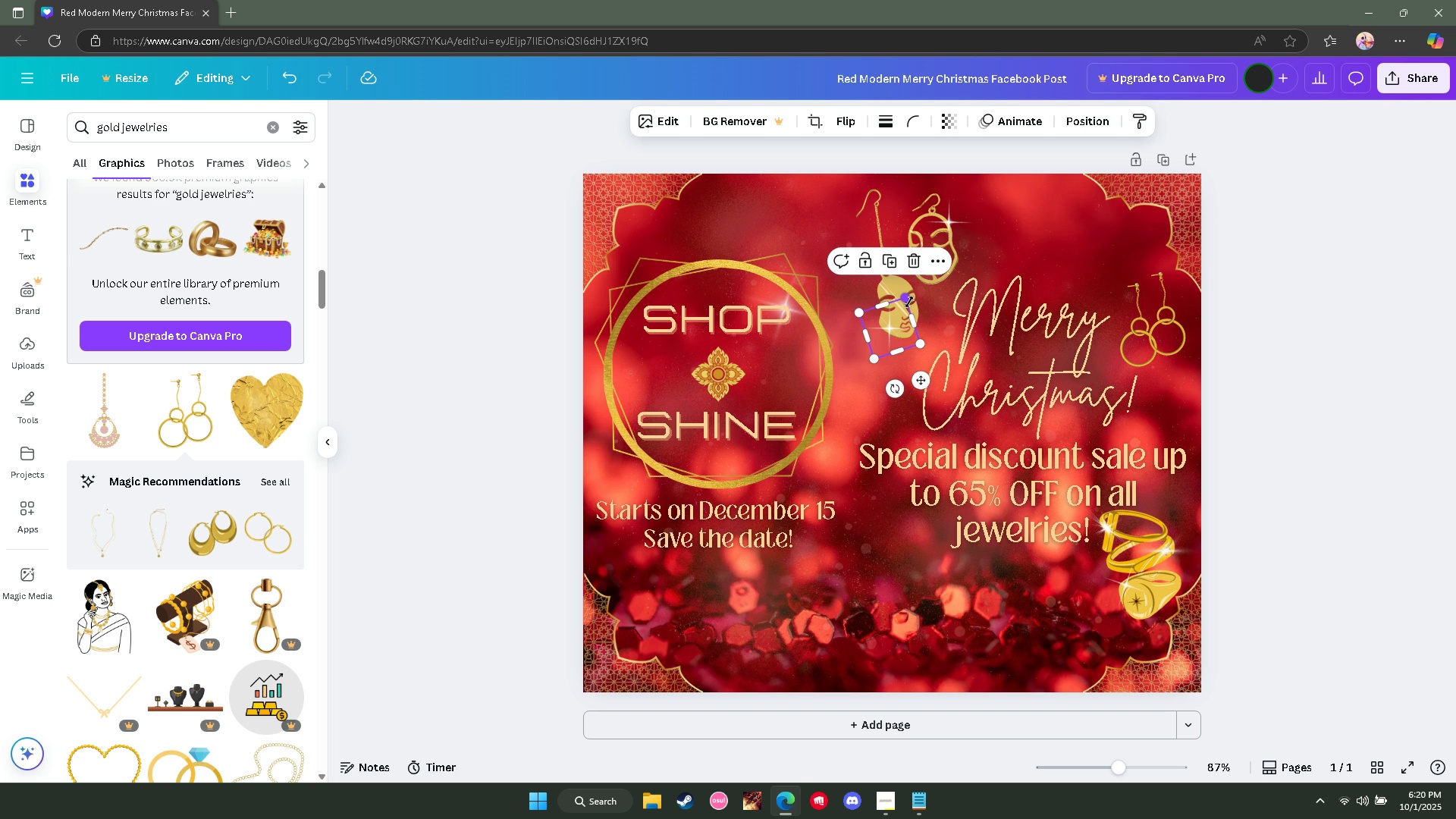 
key(Control+C)
 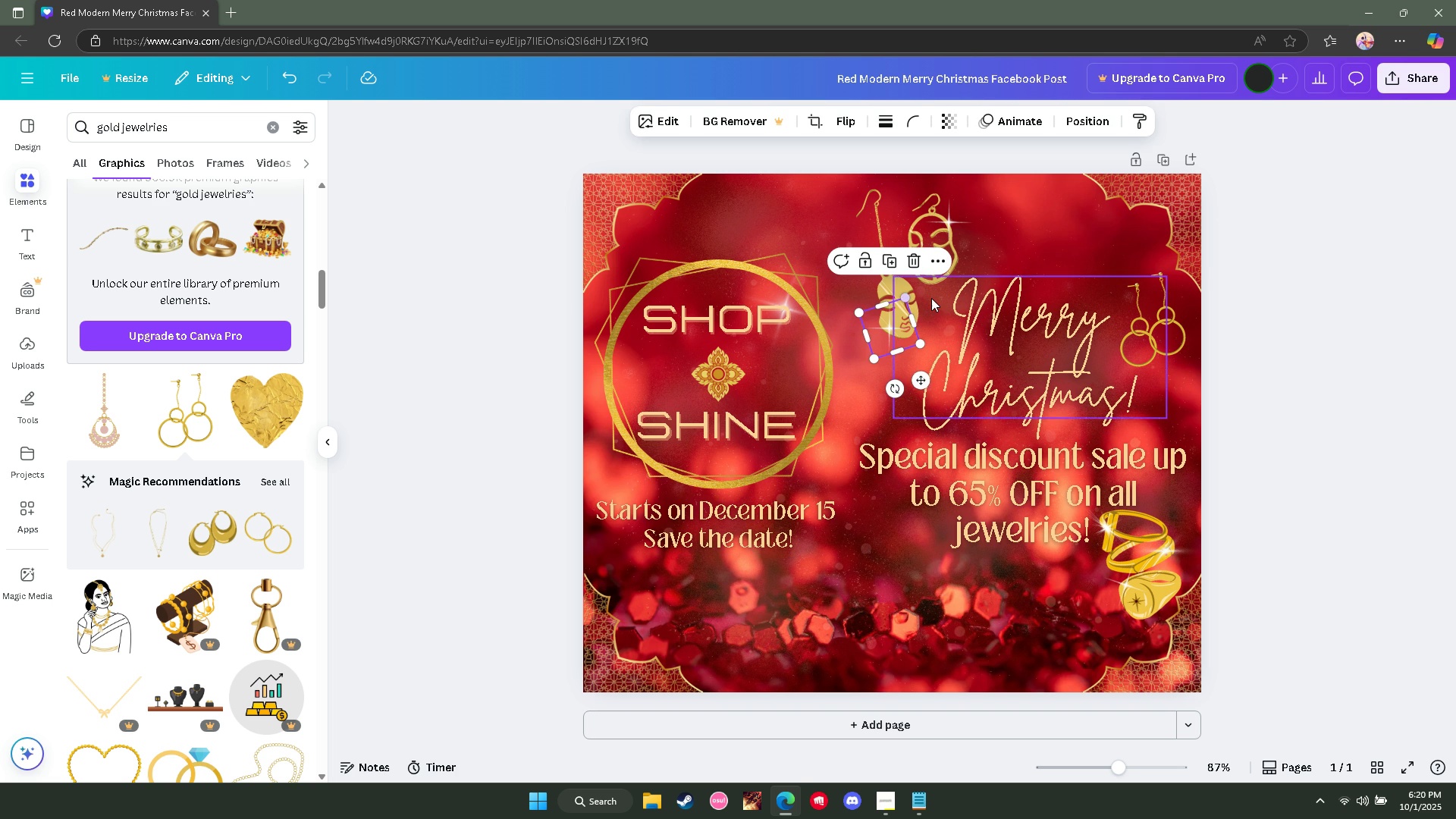 
key(Control+ControlLeft)
 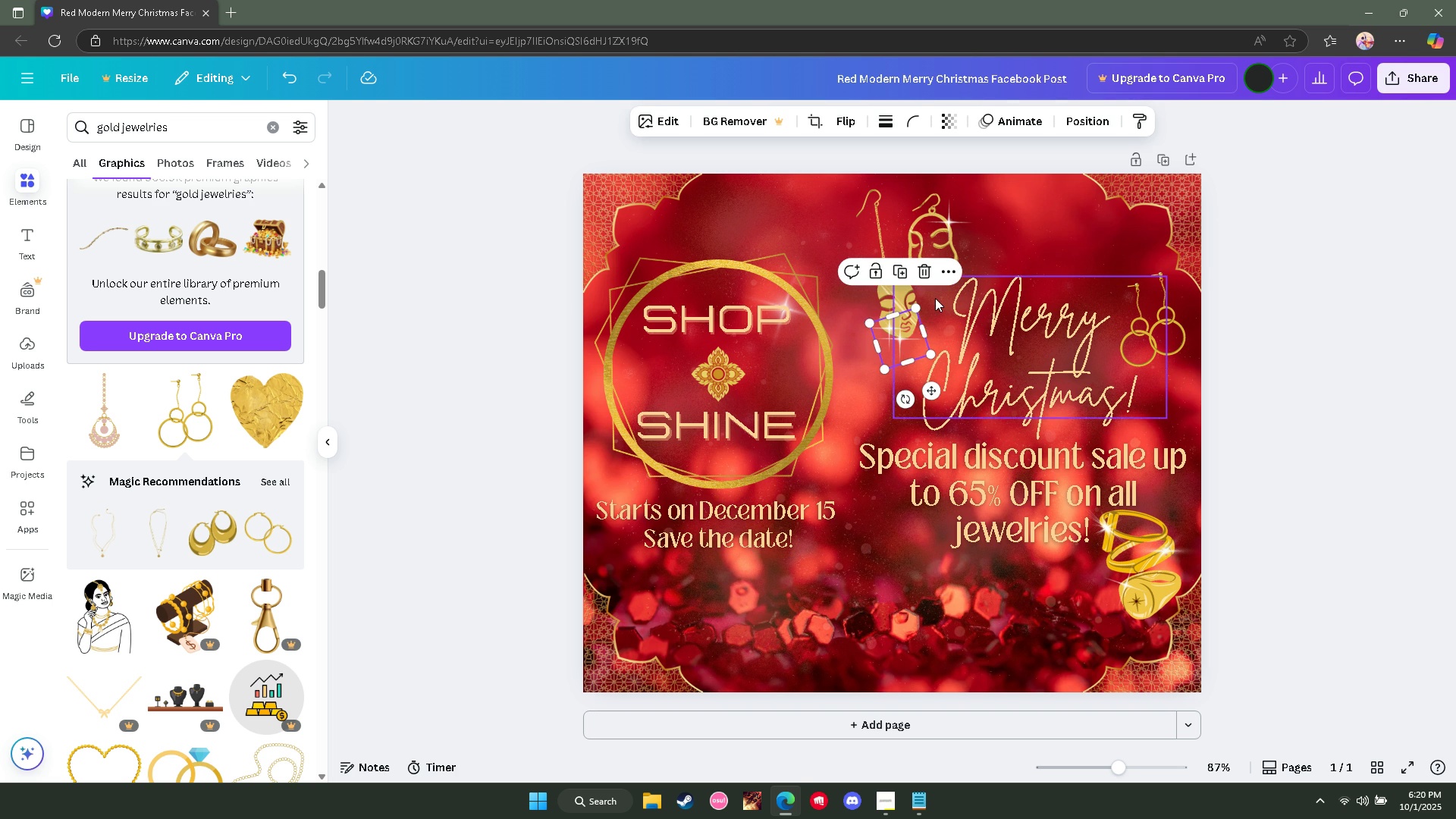 
key(Control+V)